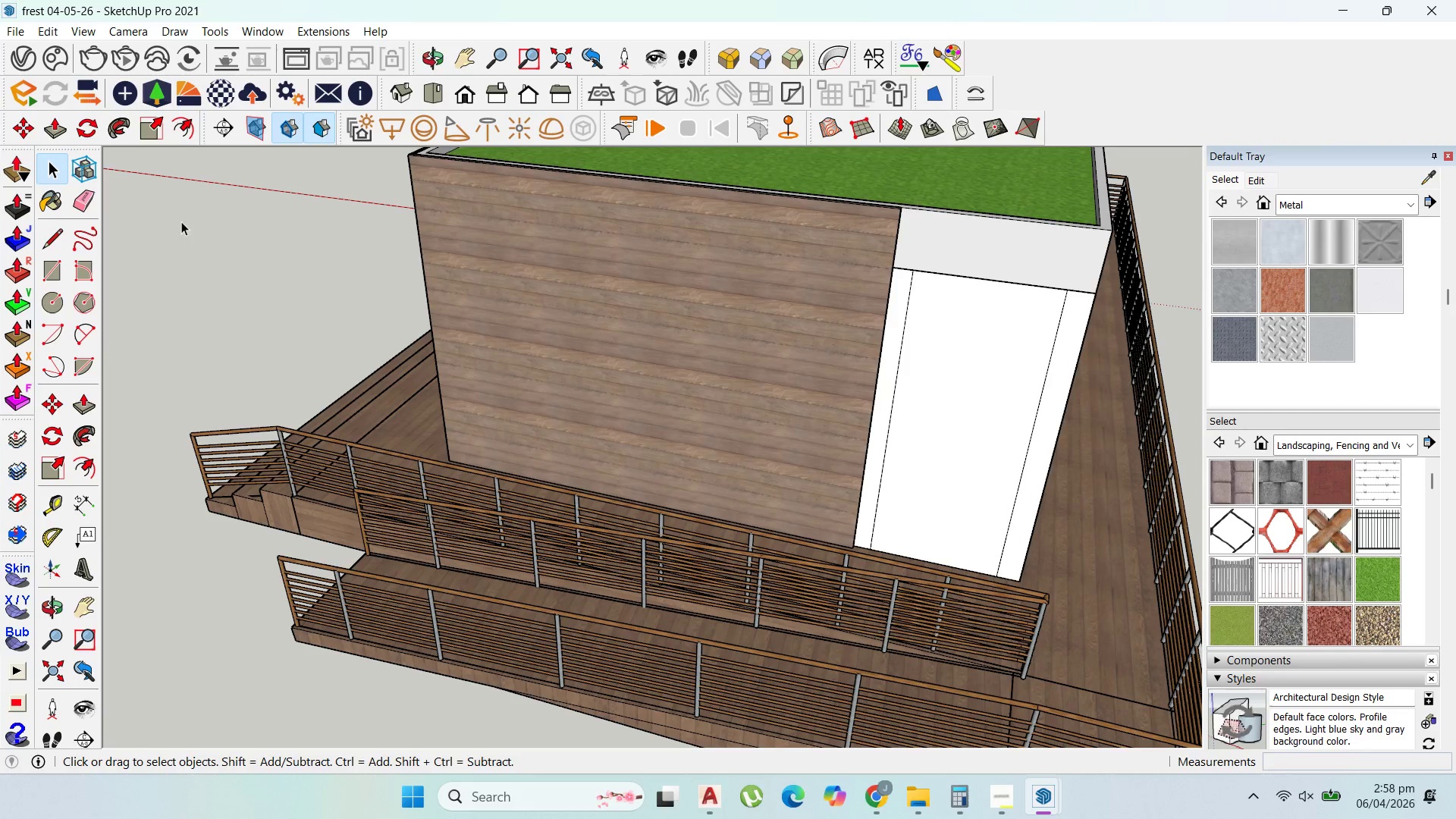 
key(Escape)
 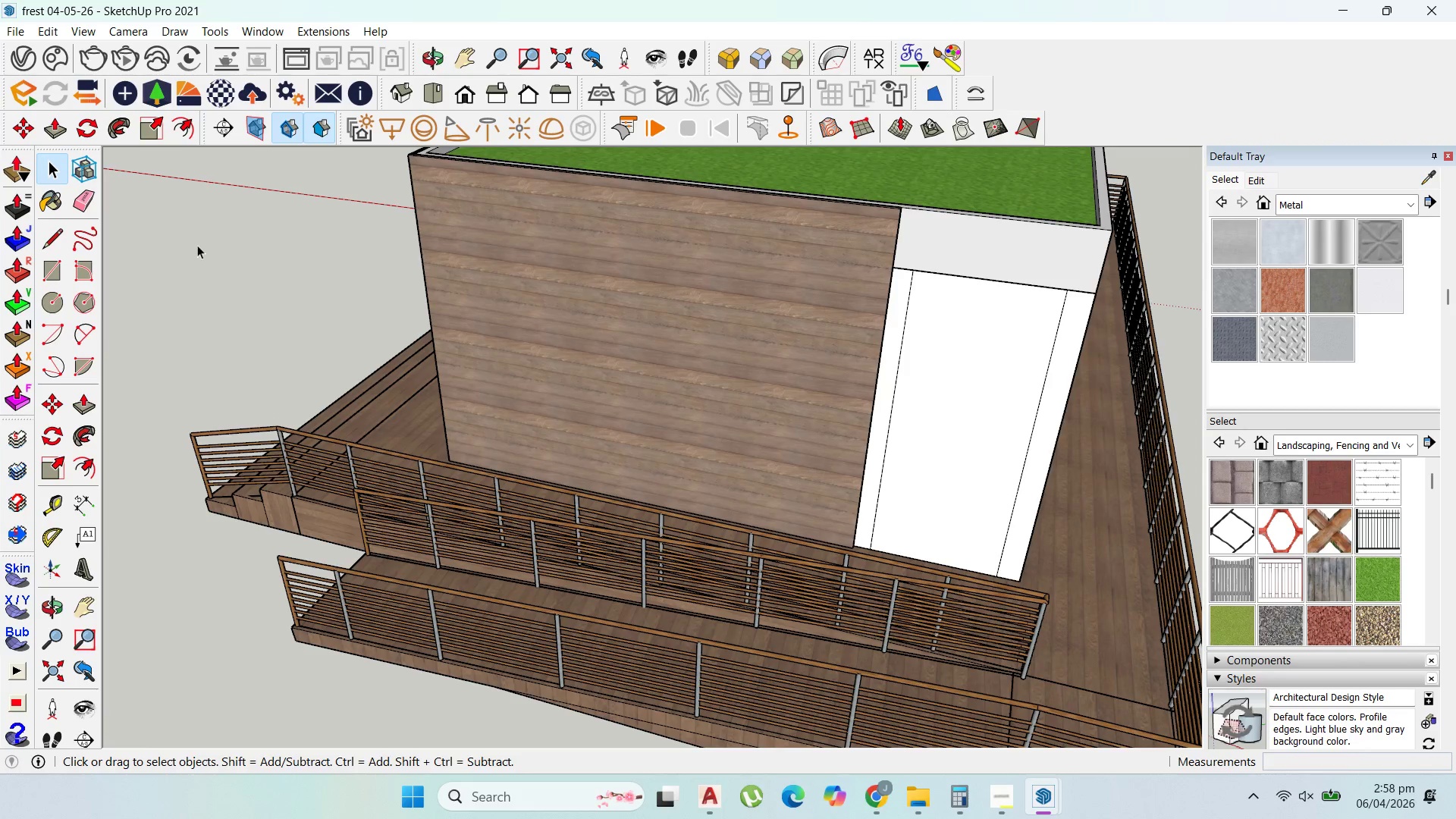 
key(Escape)
 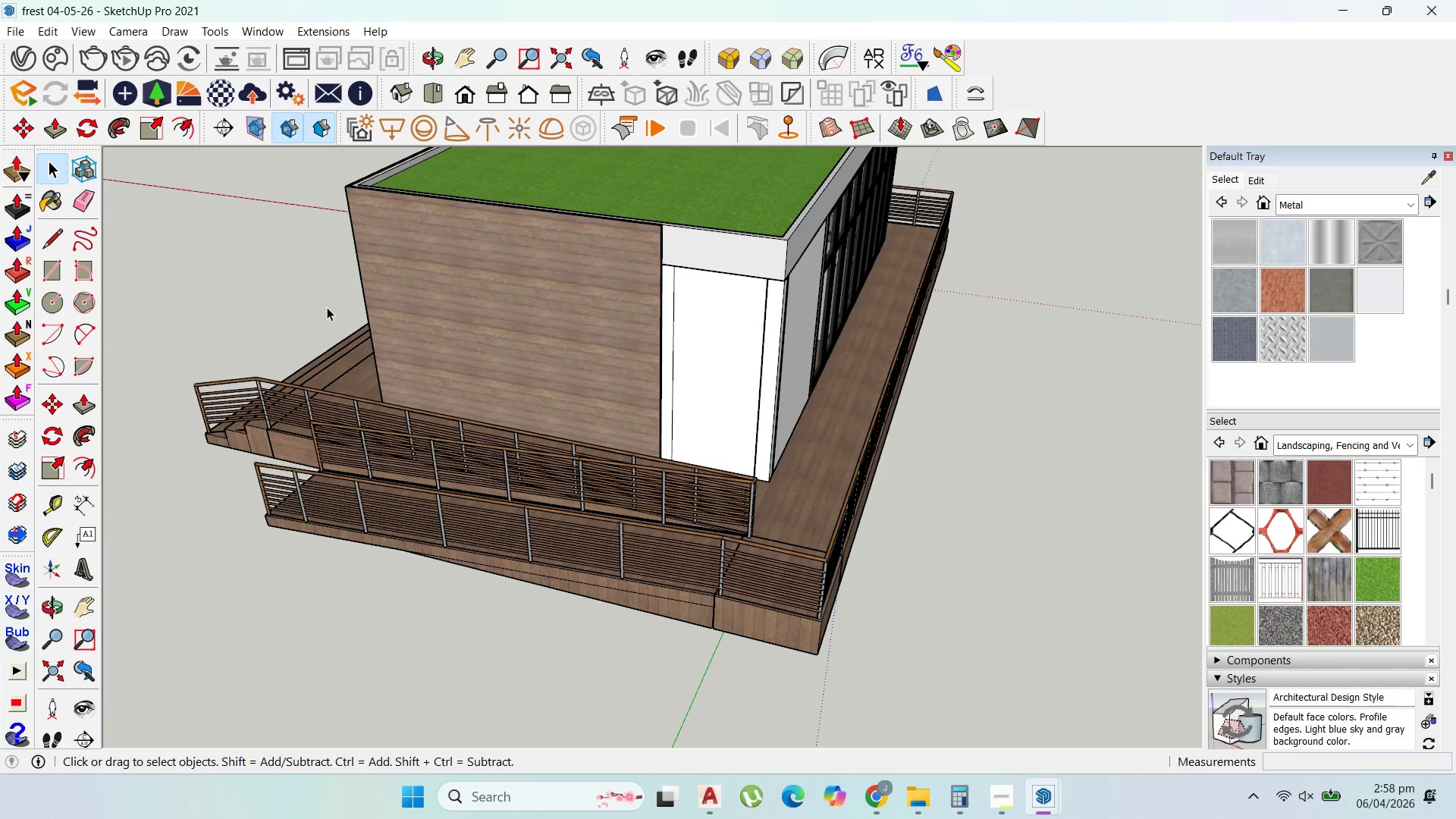 
key(Escape)
 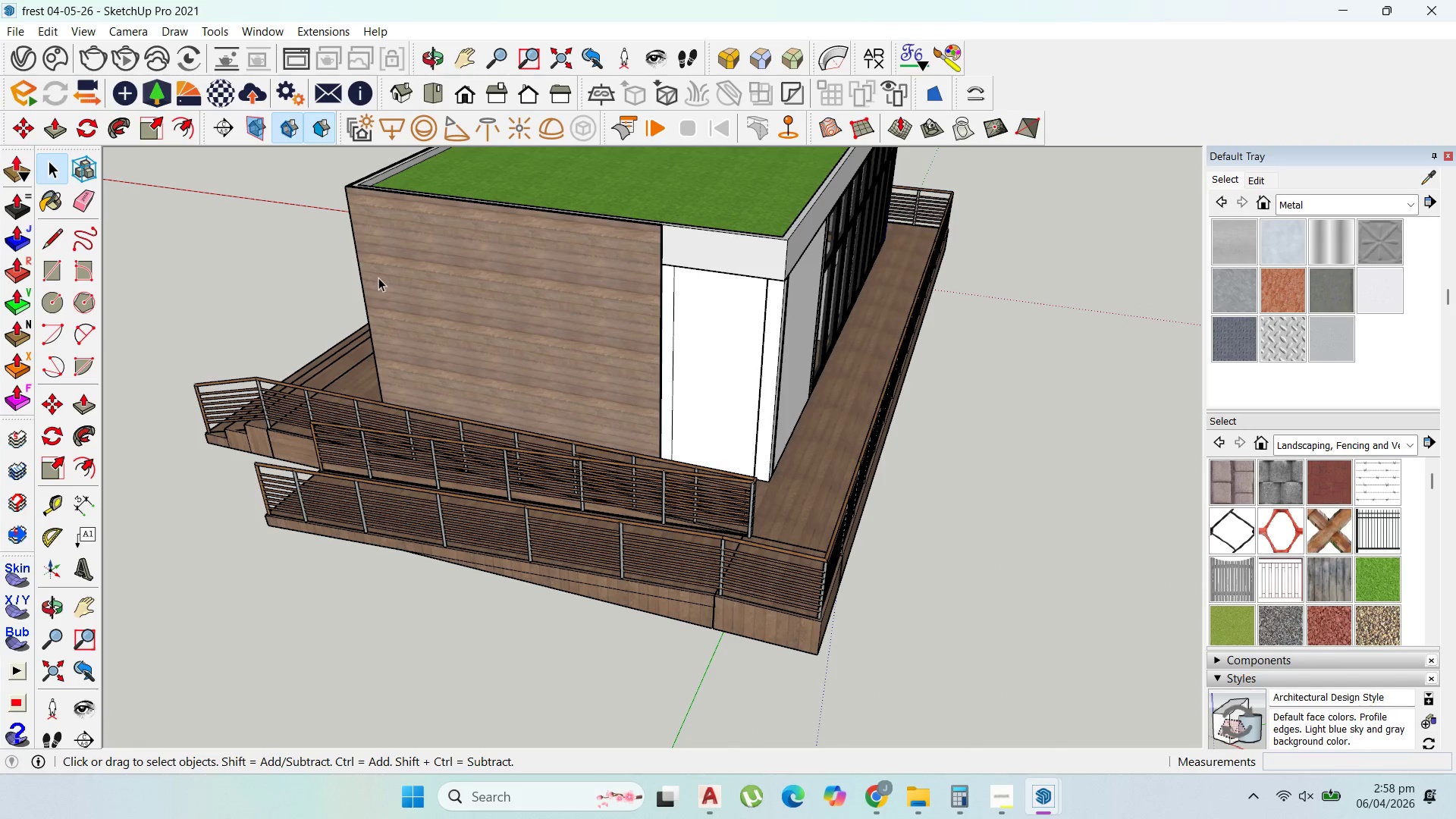 
scroll: coordinate [211, 267], scroll_direction: down, amount: 4.0
 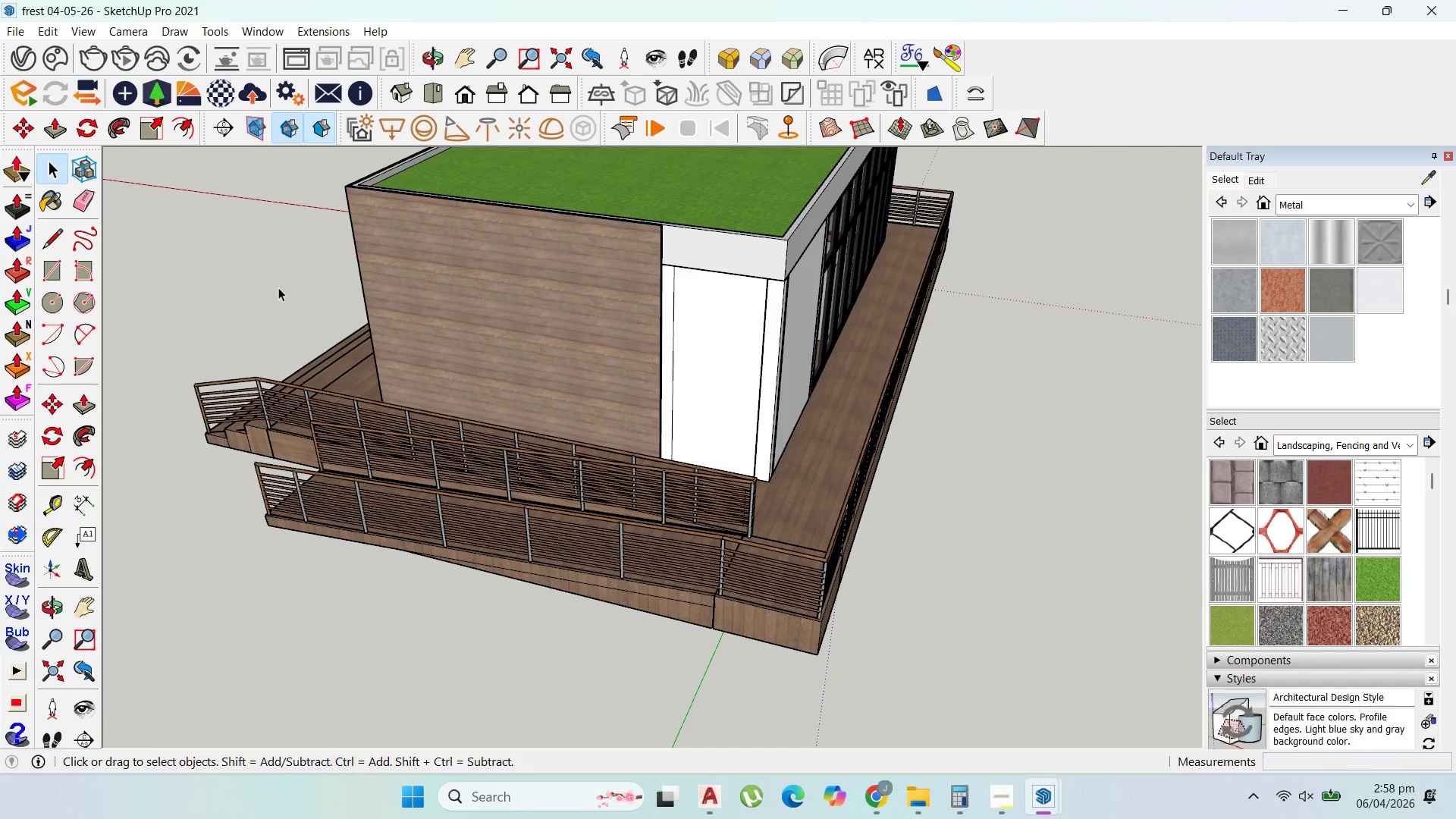 
scroll: coordinate [391, 287], scroll_direction: up, amount: 1.0
 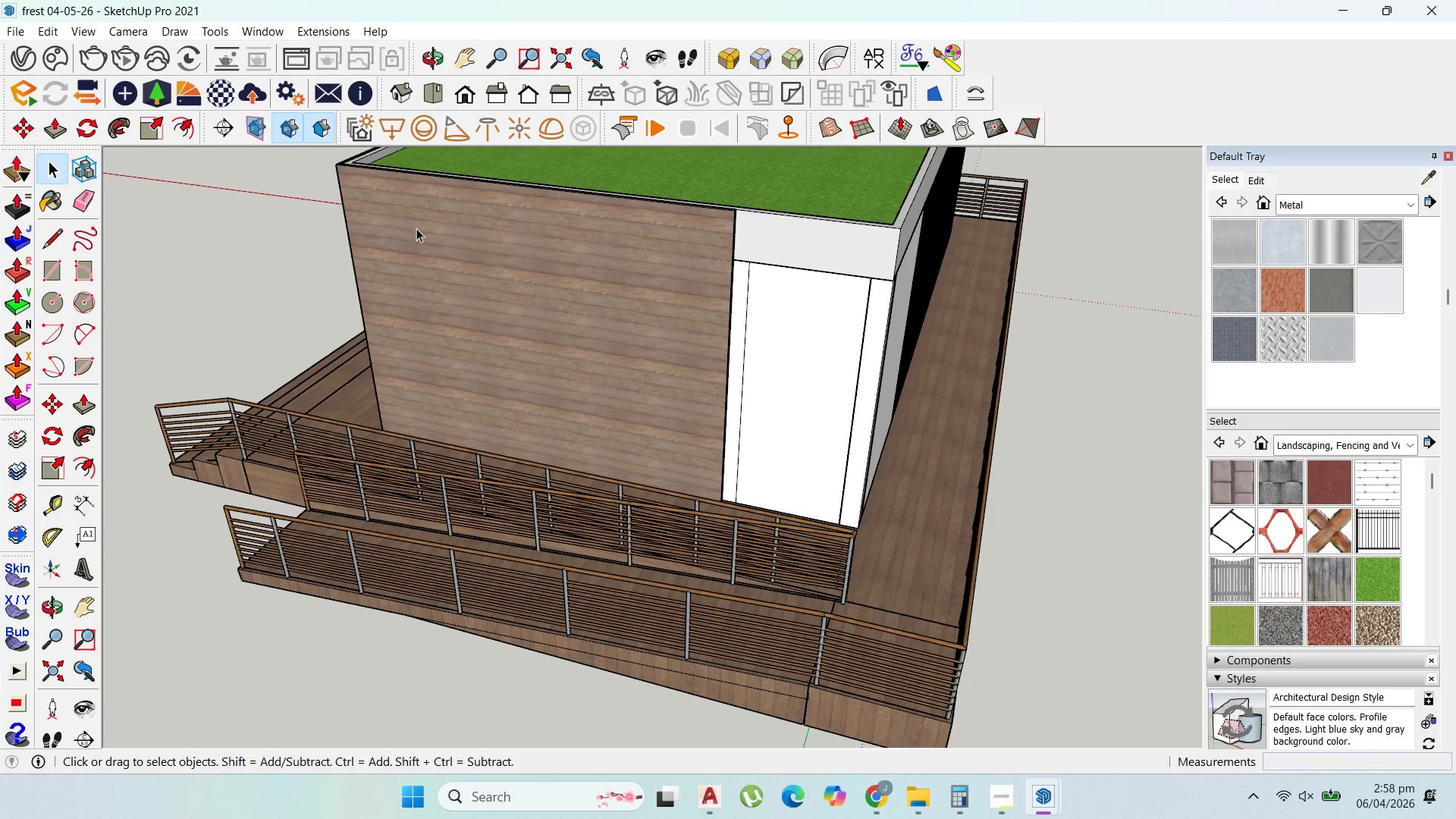 
wait(13.46)
 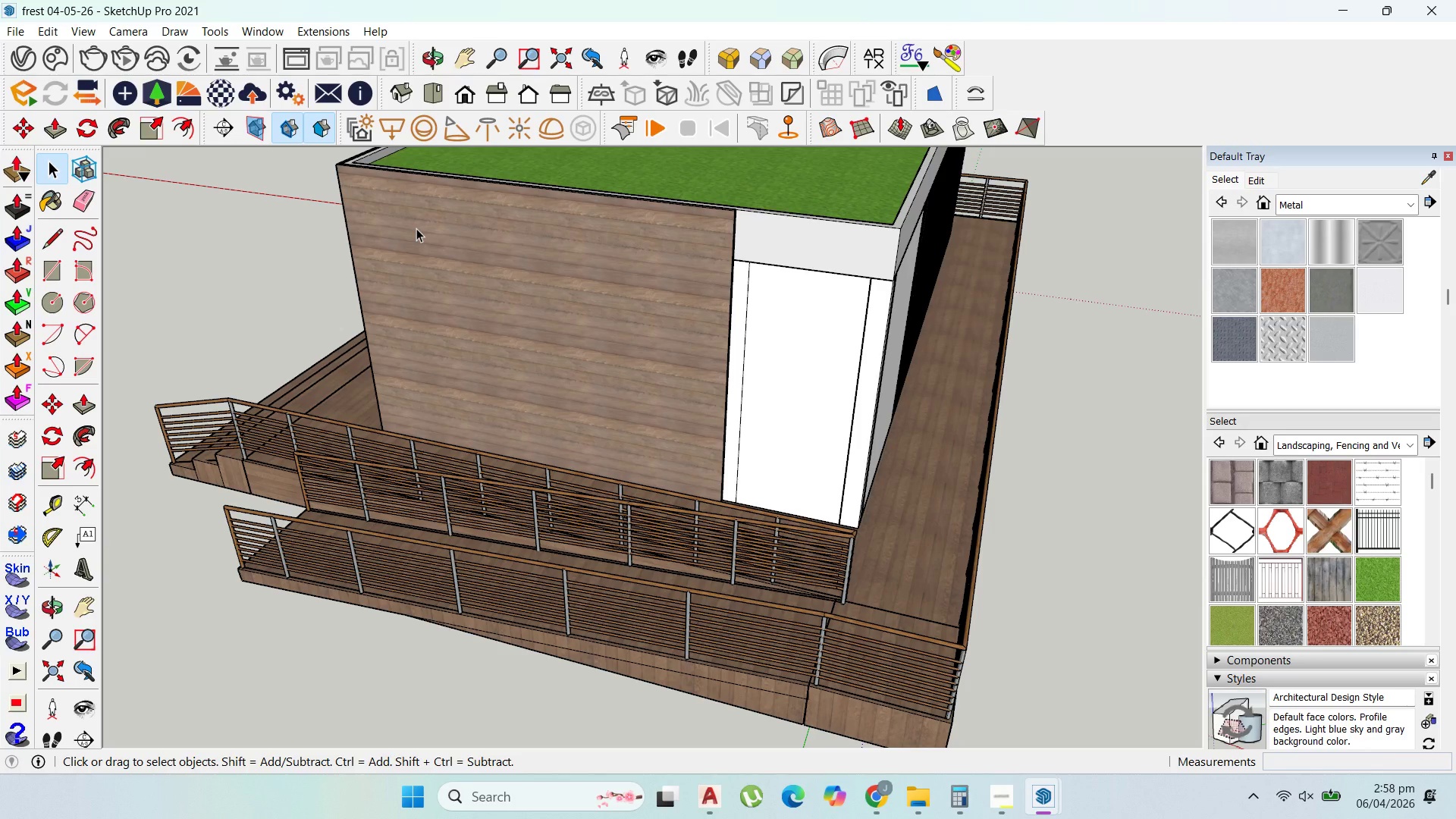 
double_click([837, 310])
 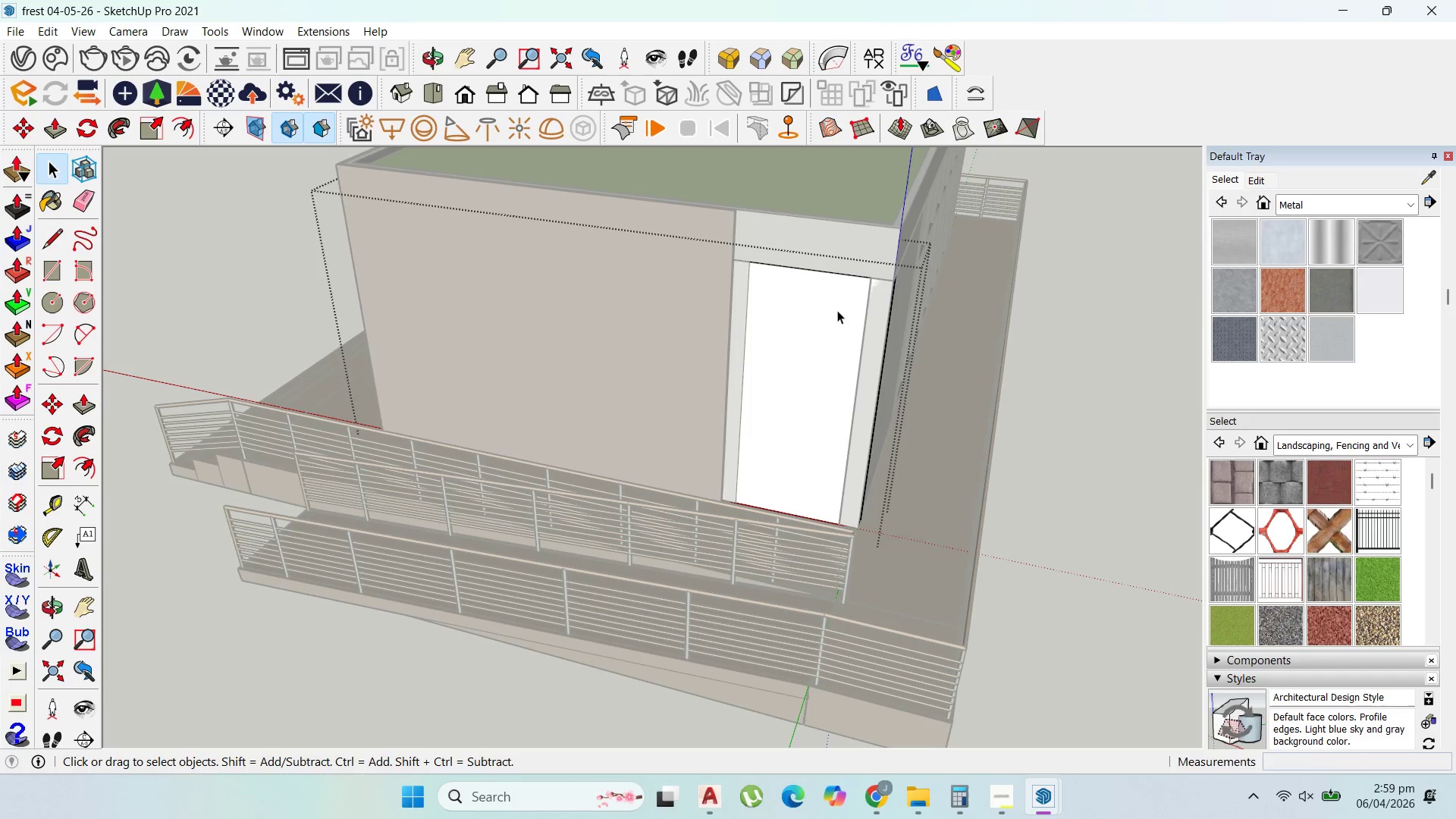 
triple_click([837, 310])
 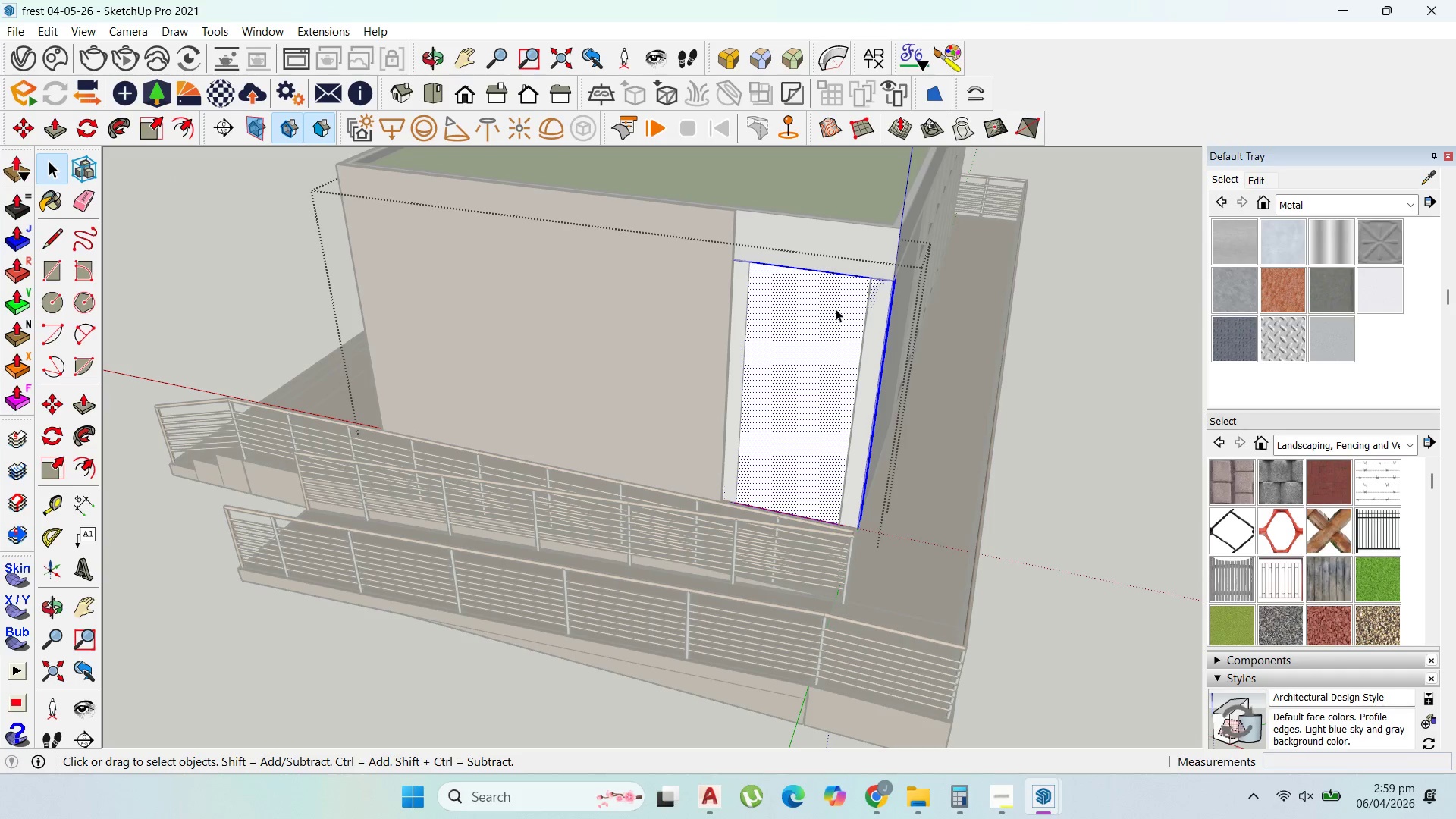 
triple_click([836, 309])
 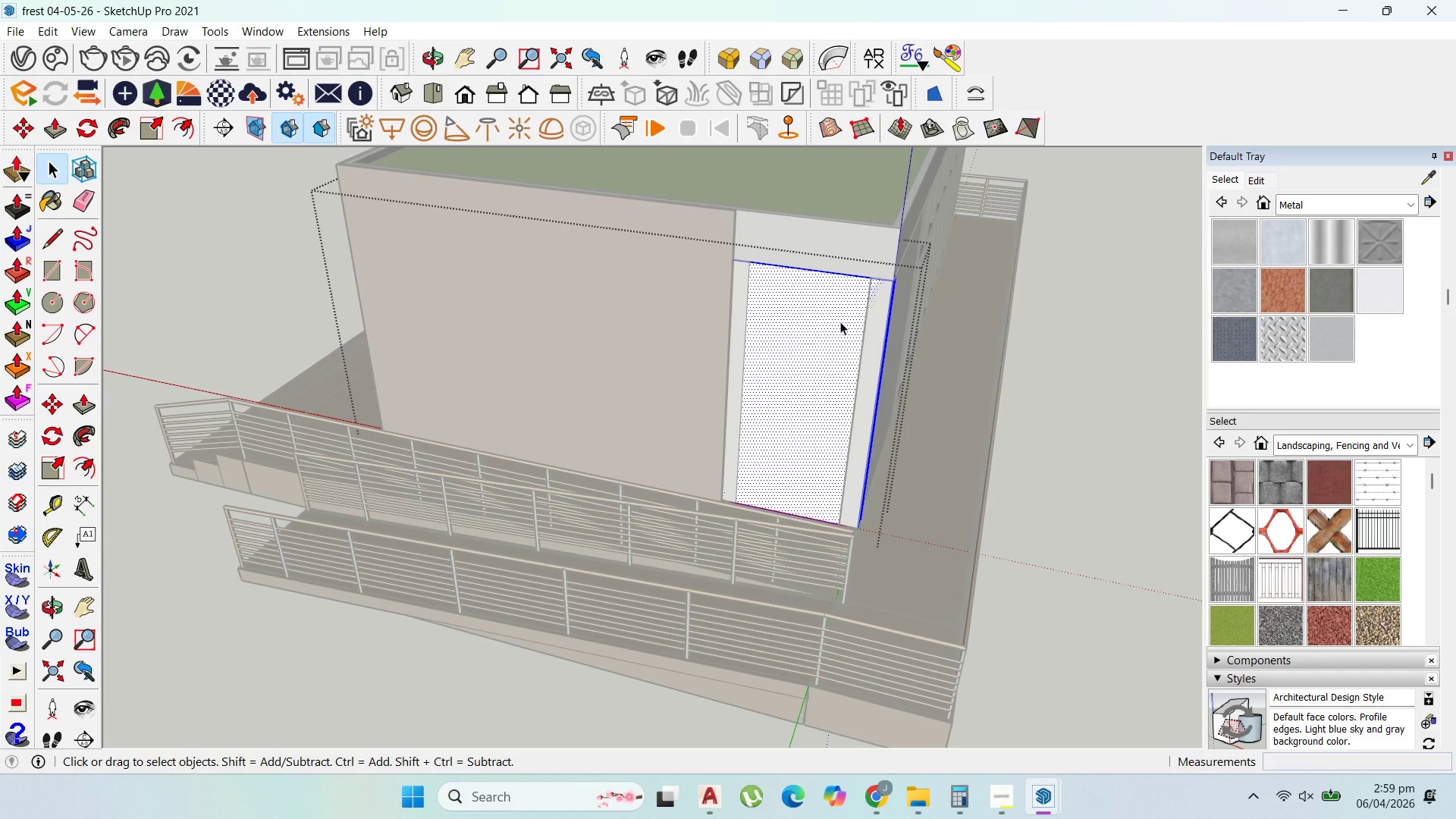 
wait(10.41)
 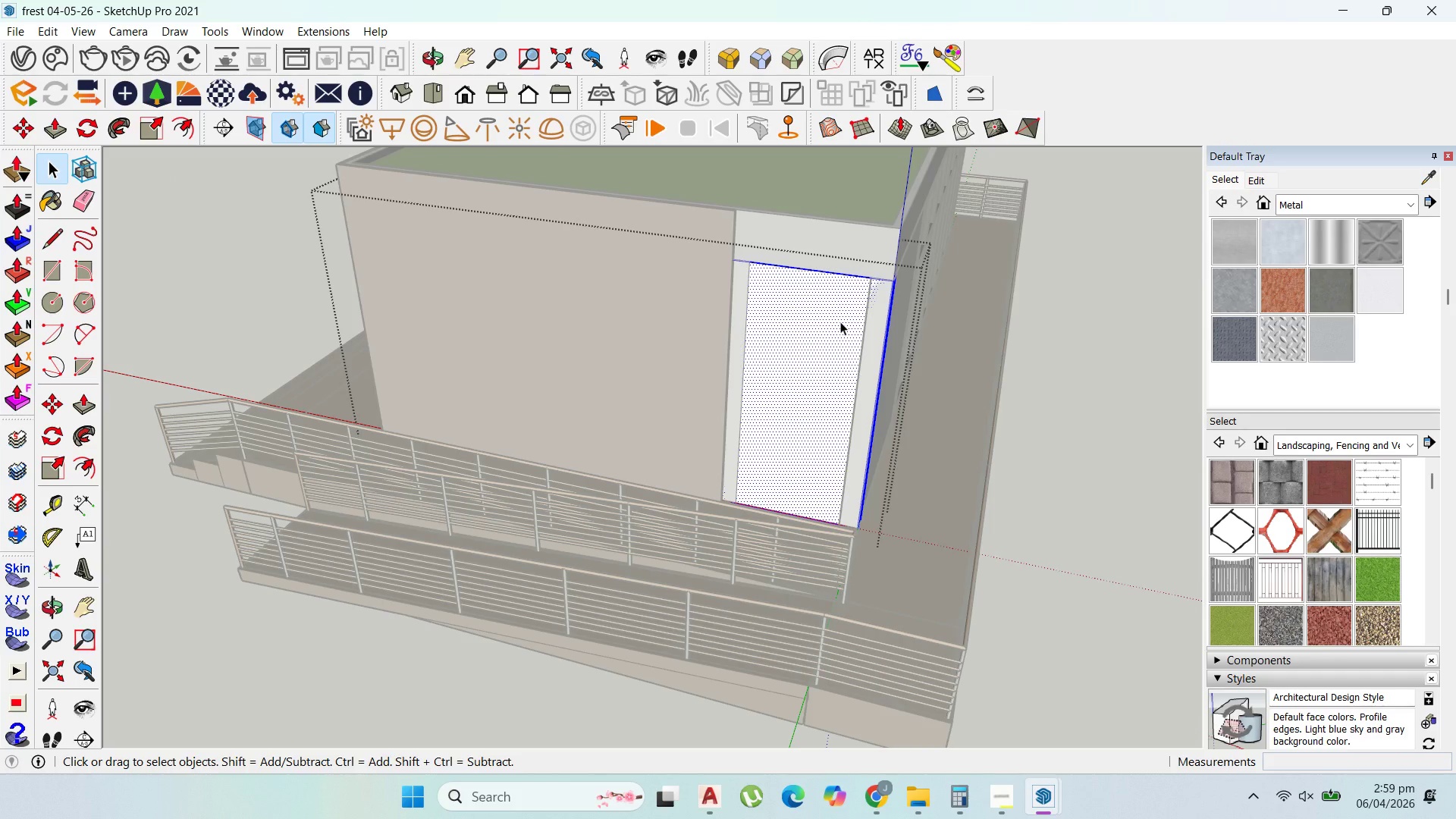 
scroll: coordinate [808, 518], scroll_direction: down, amount: 3.0
 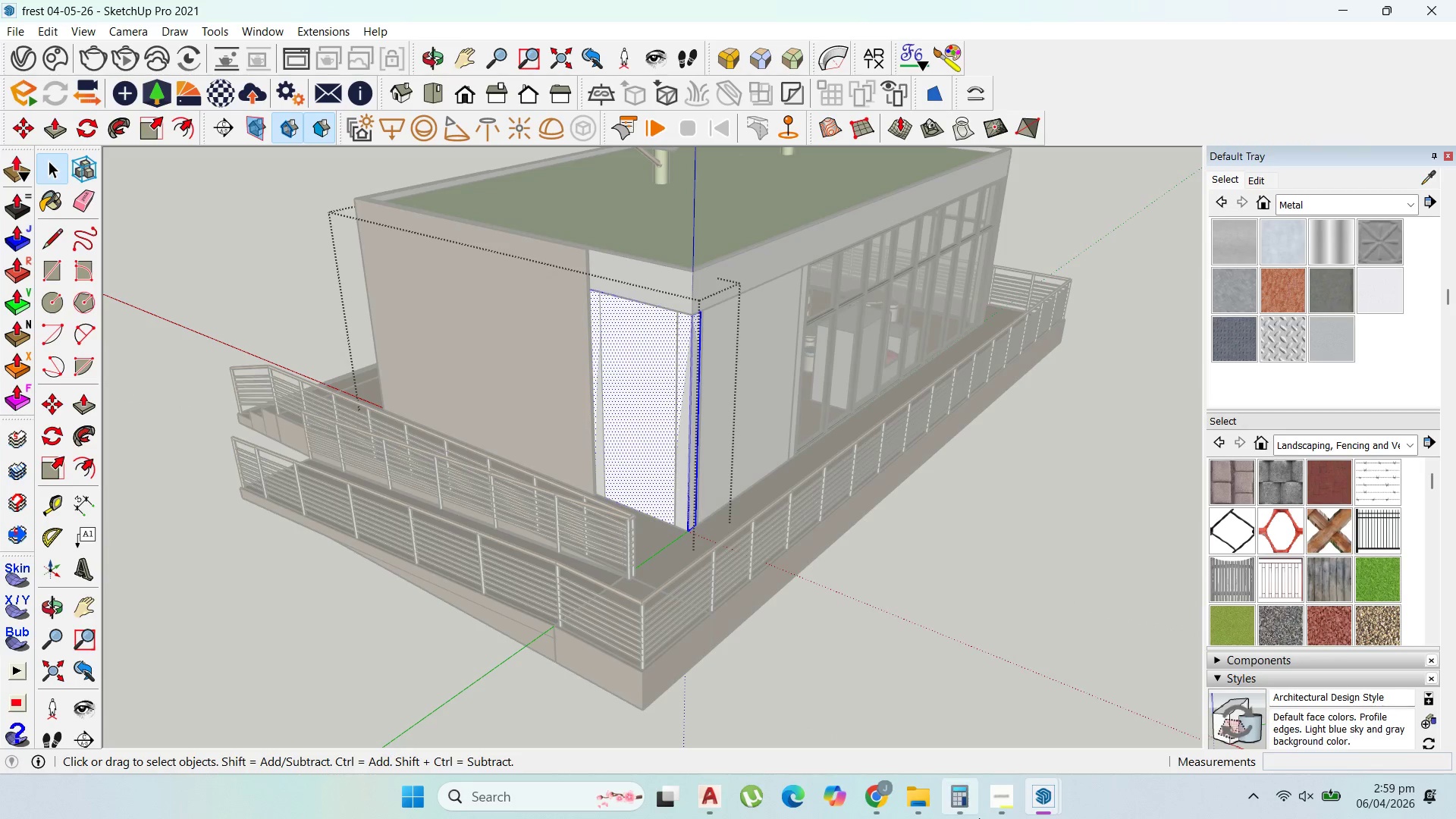 
key(Backquote)
 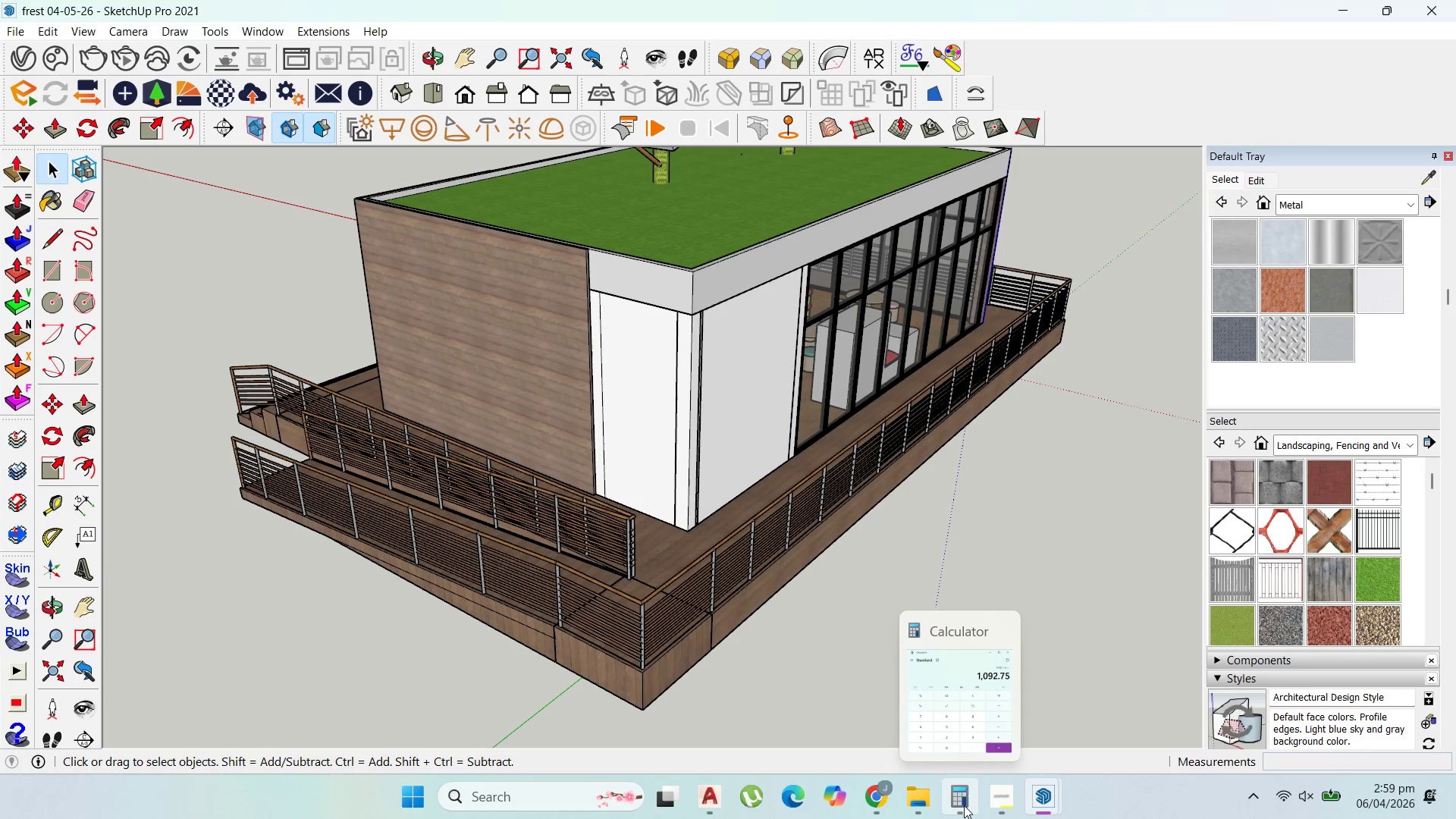 
key(Escape)
 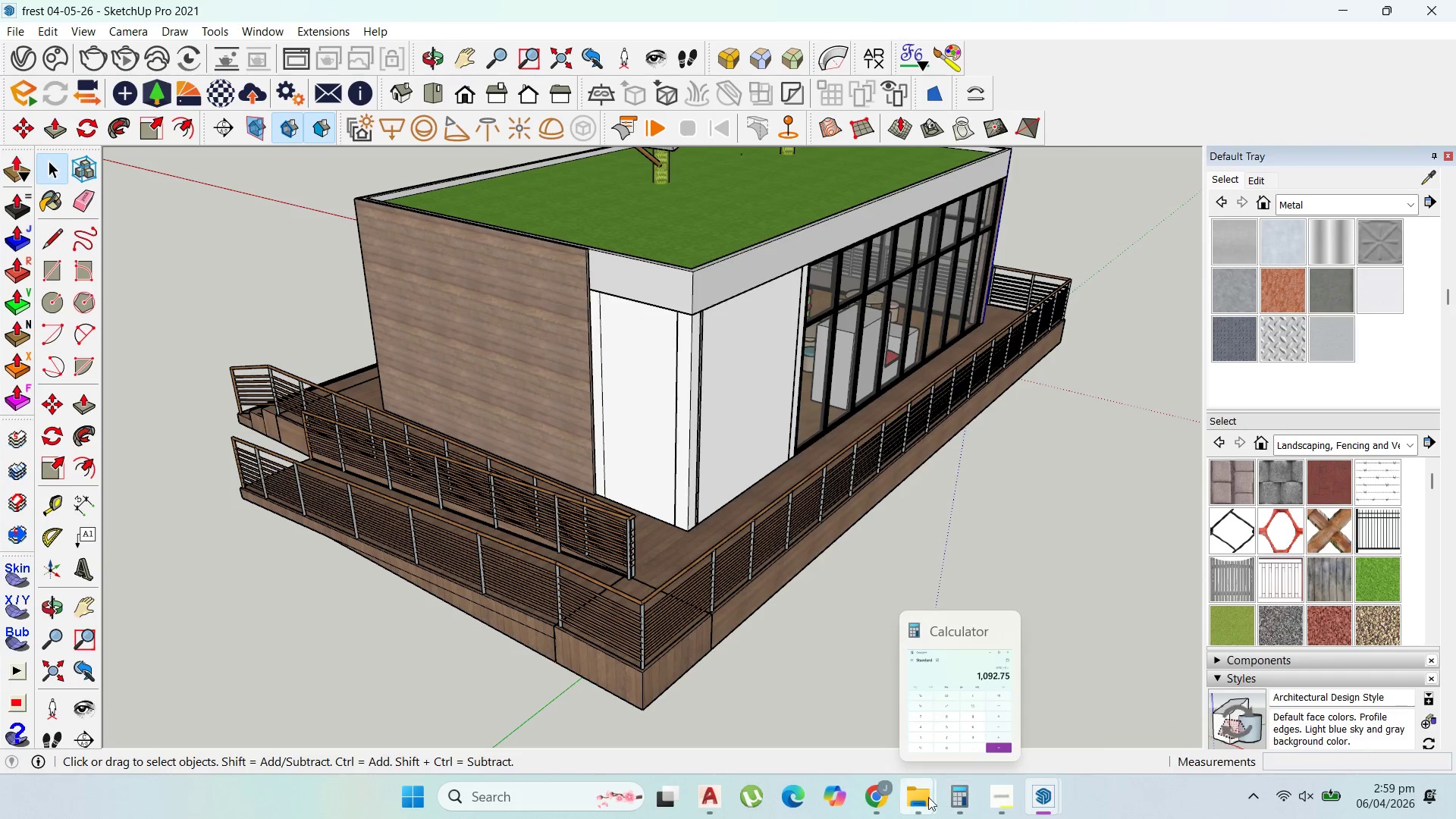 
key(Escape)
 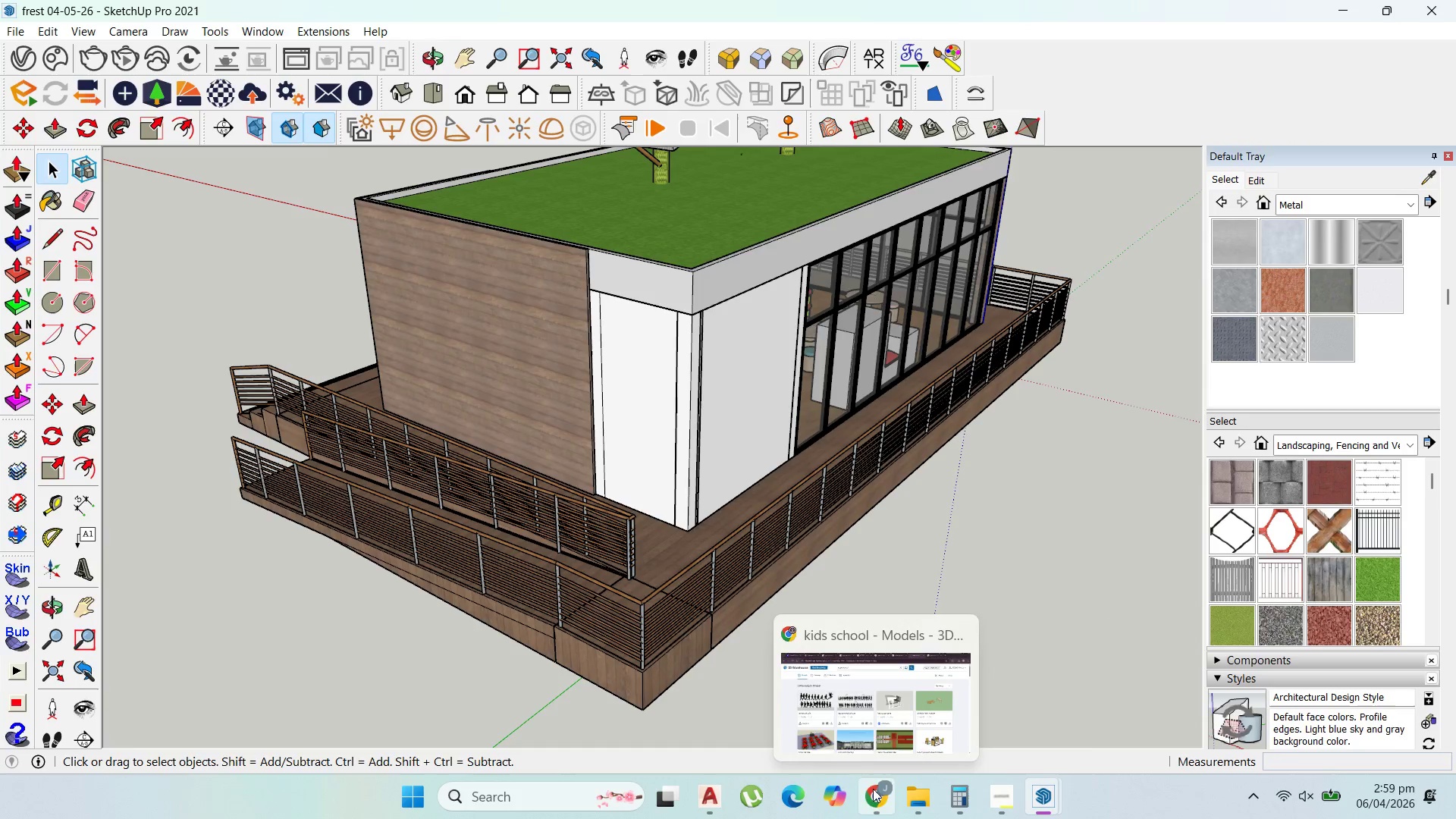 
left_click([868, 787])
 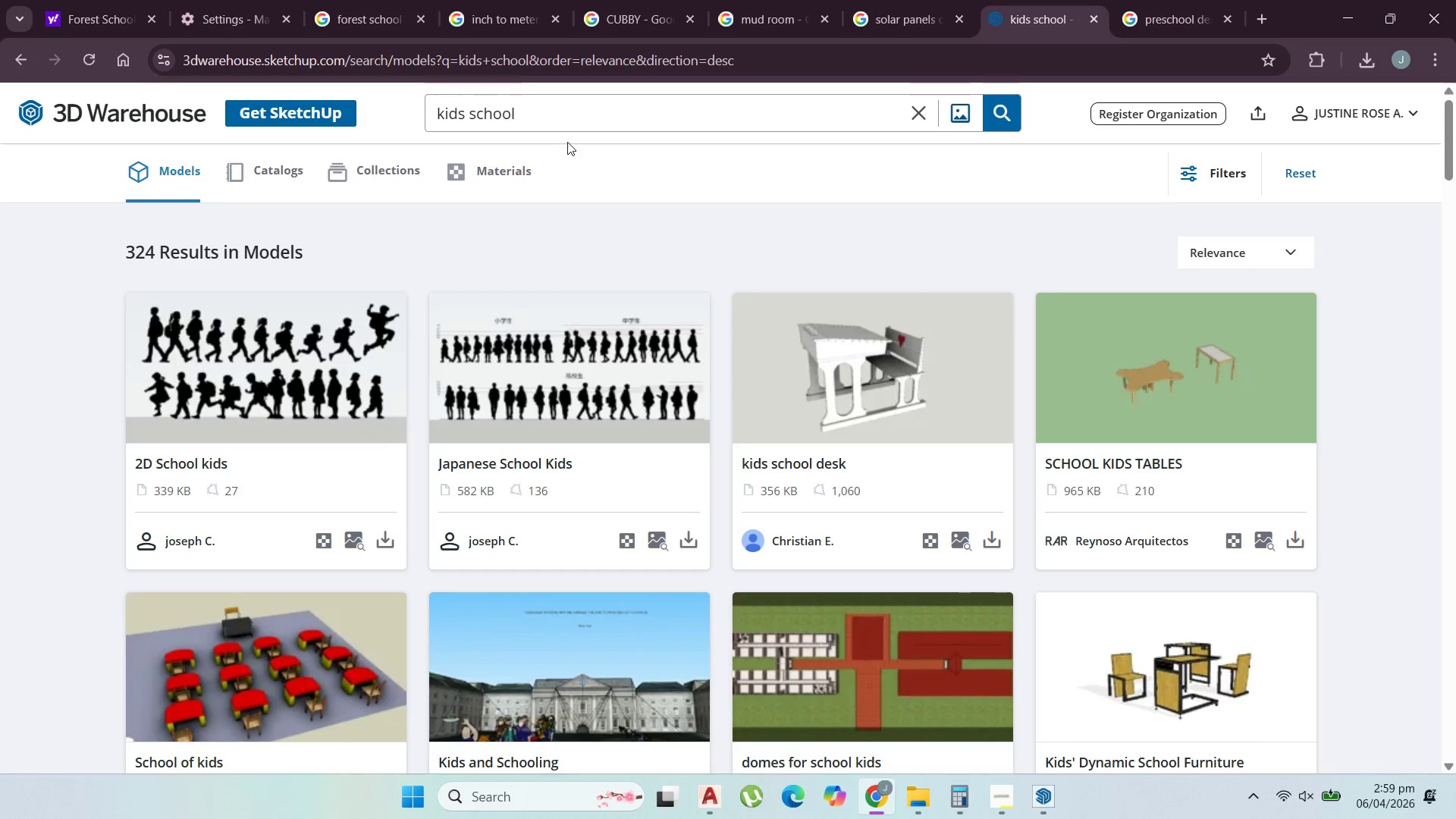 
left_click_drag(start_coordinate=[529, 86], to_coordinate=[538, 99])
 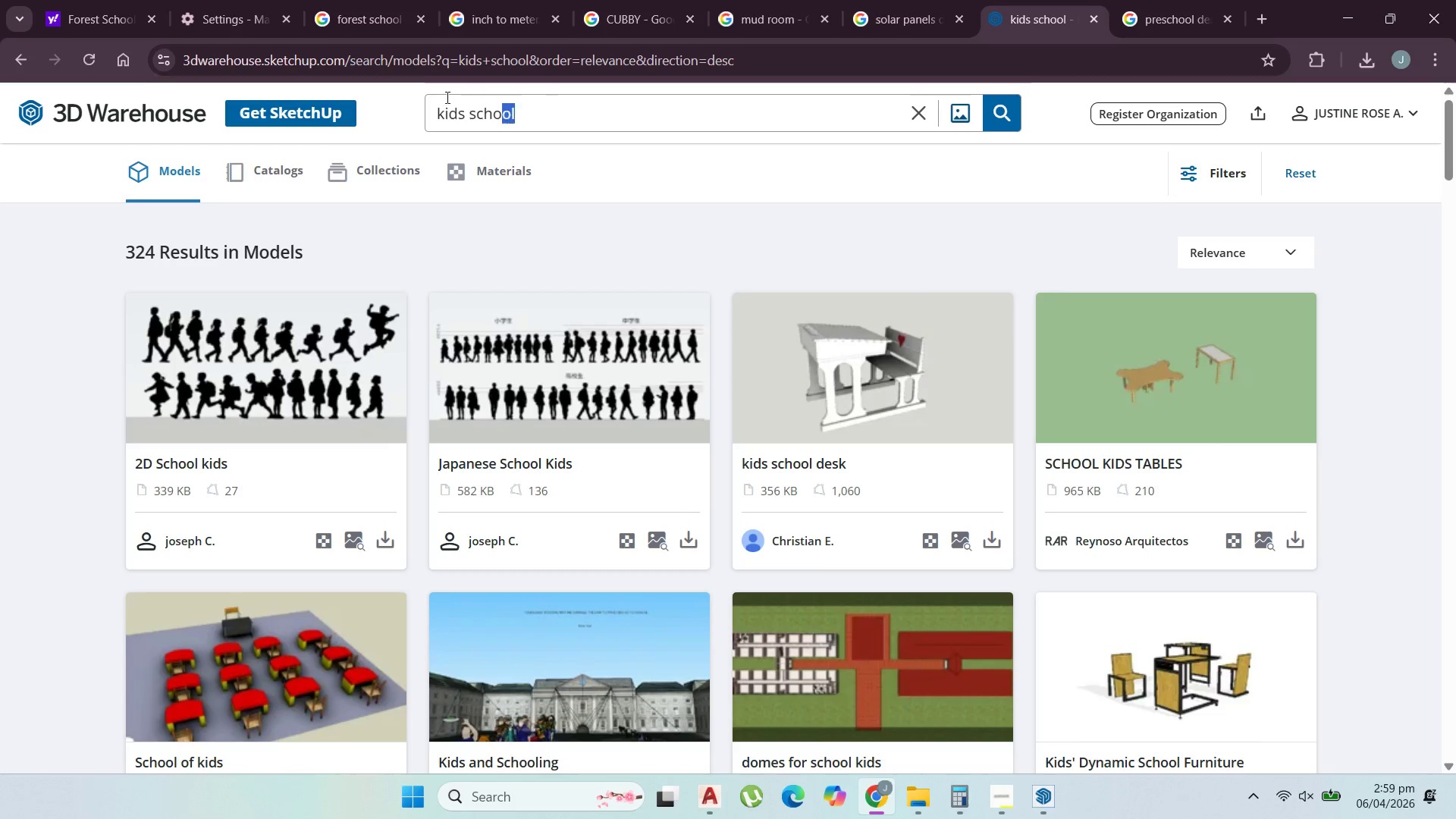 
left_click_drag(start_coordinate=[548, 112], to_coordinate=[179, 84])
 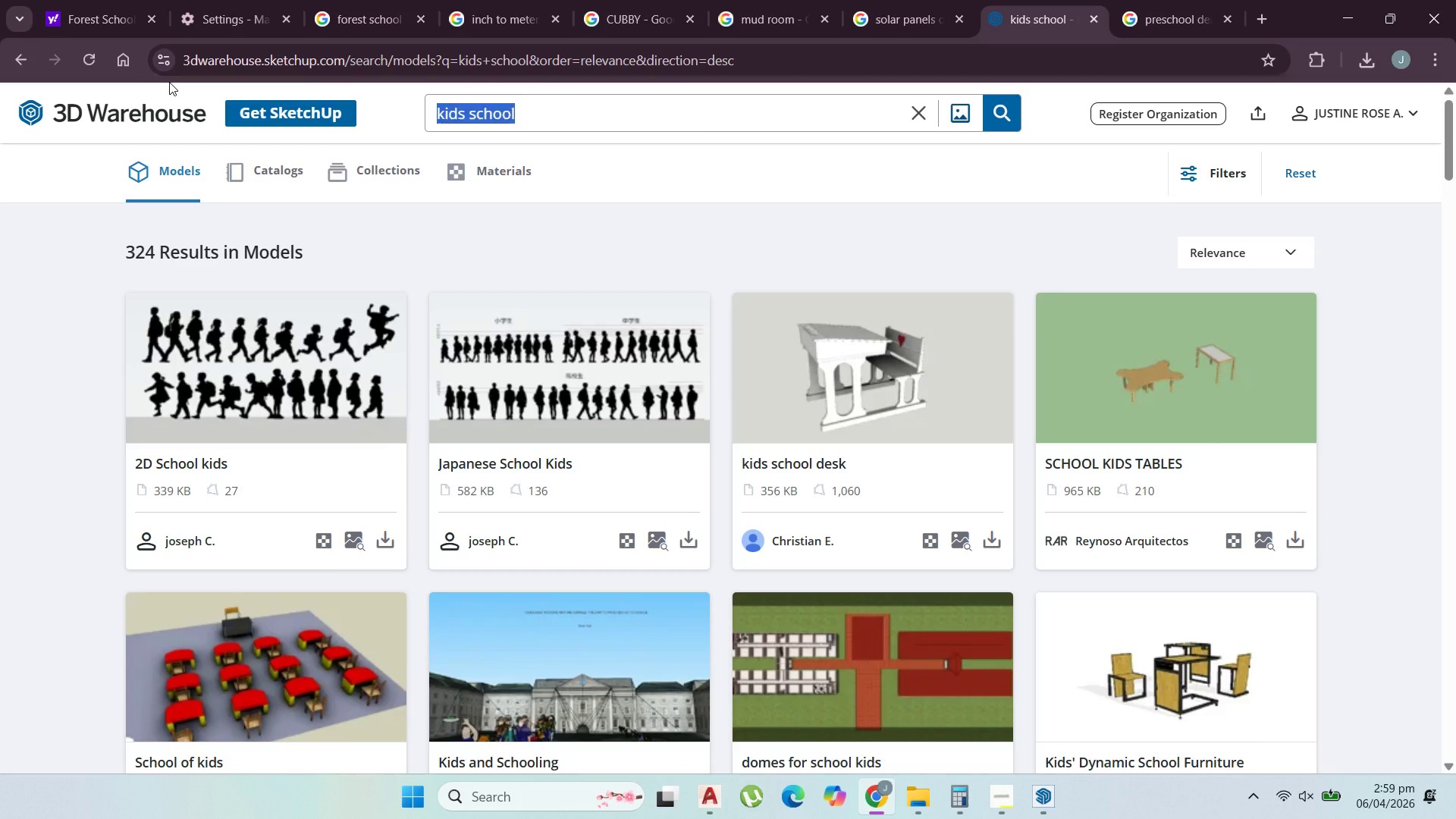 
type(awnin g)
key(Backspace)
key(Backspace)
type(g)
 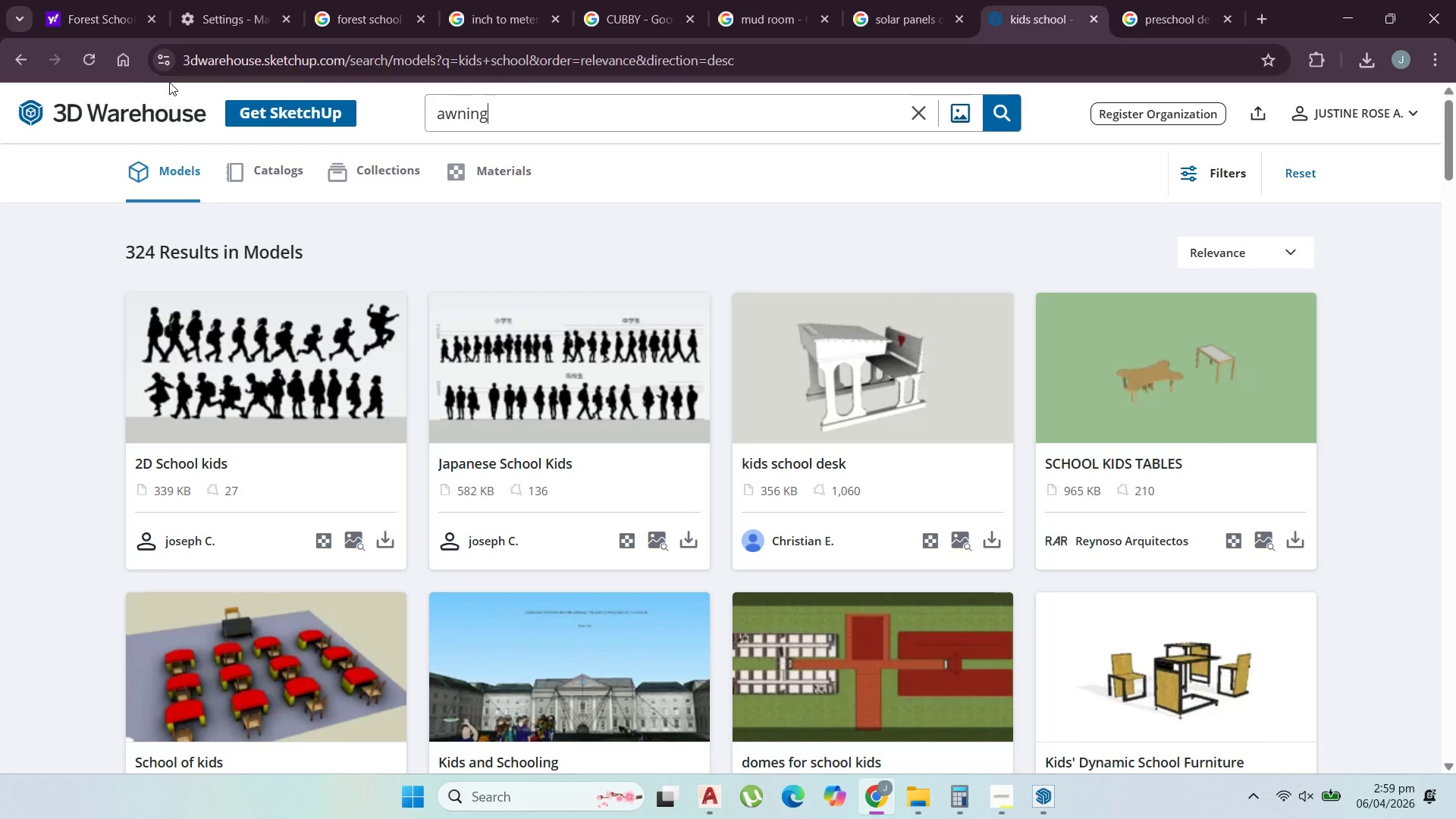 
key(Enter)
 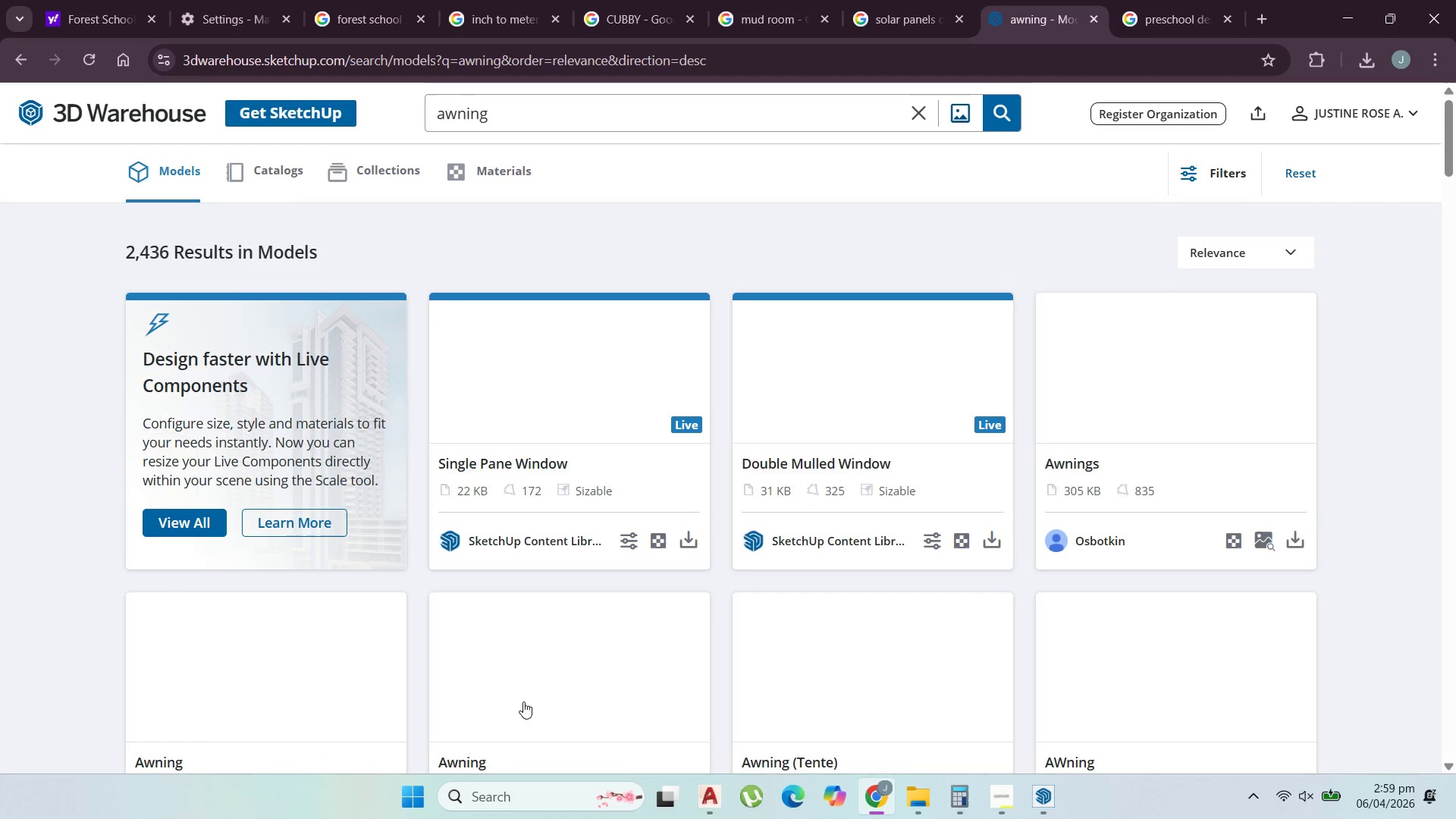 
left_click([1006, 800])